 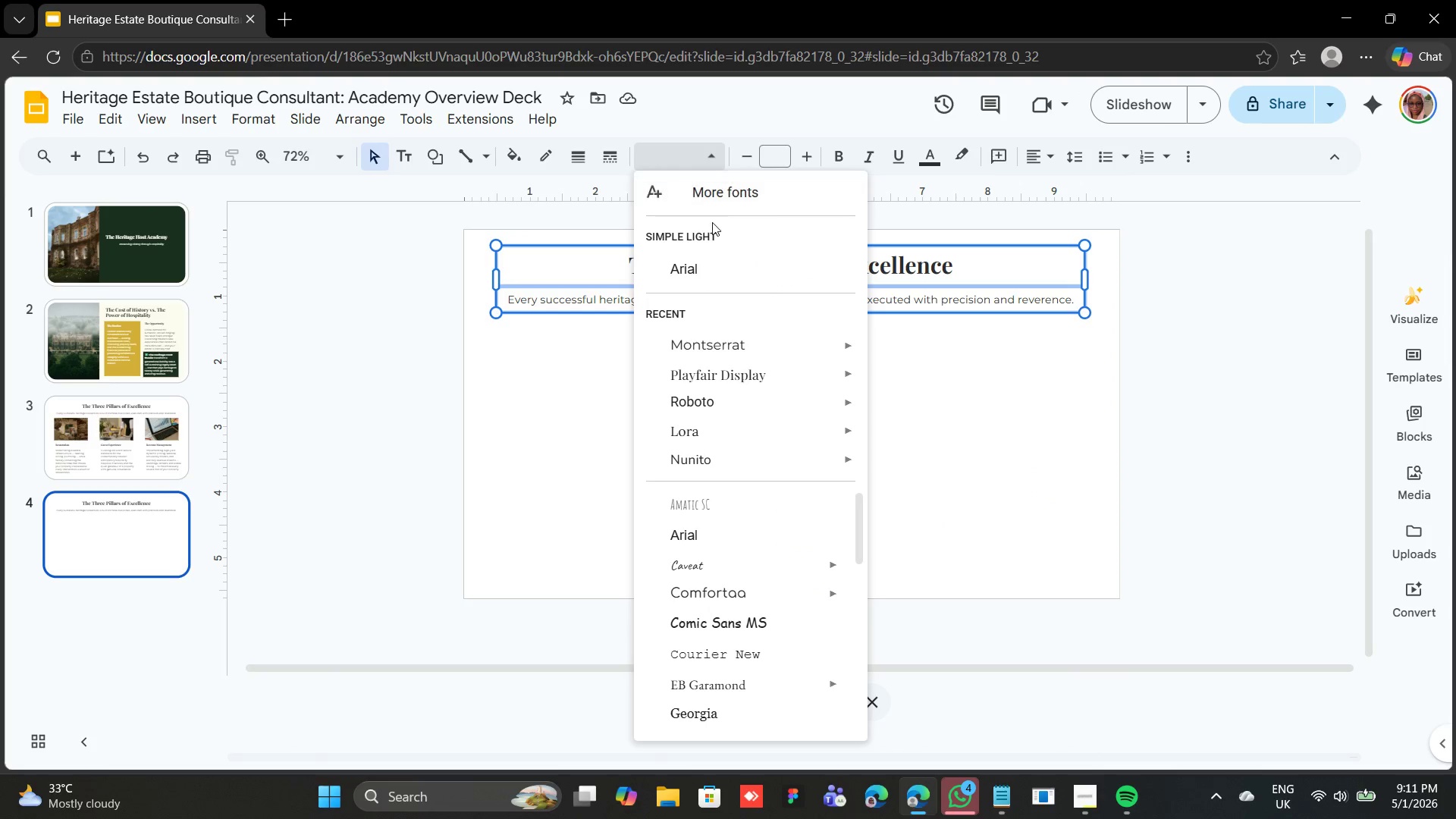 
left_click([1047, 152])
 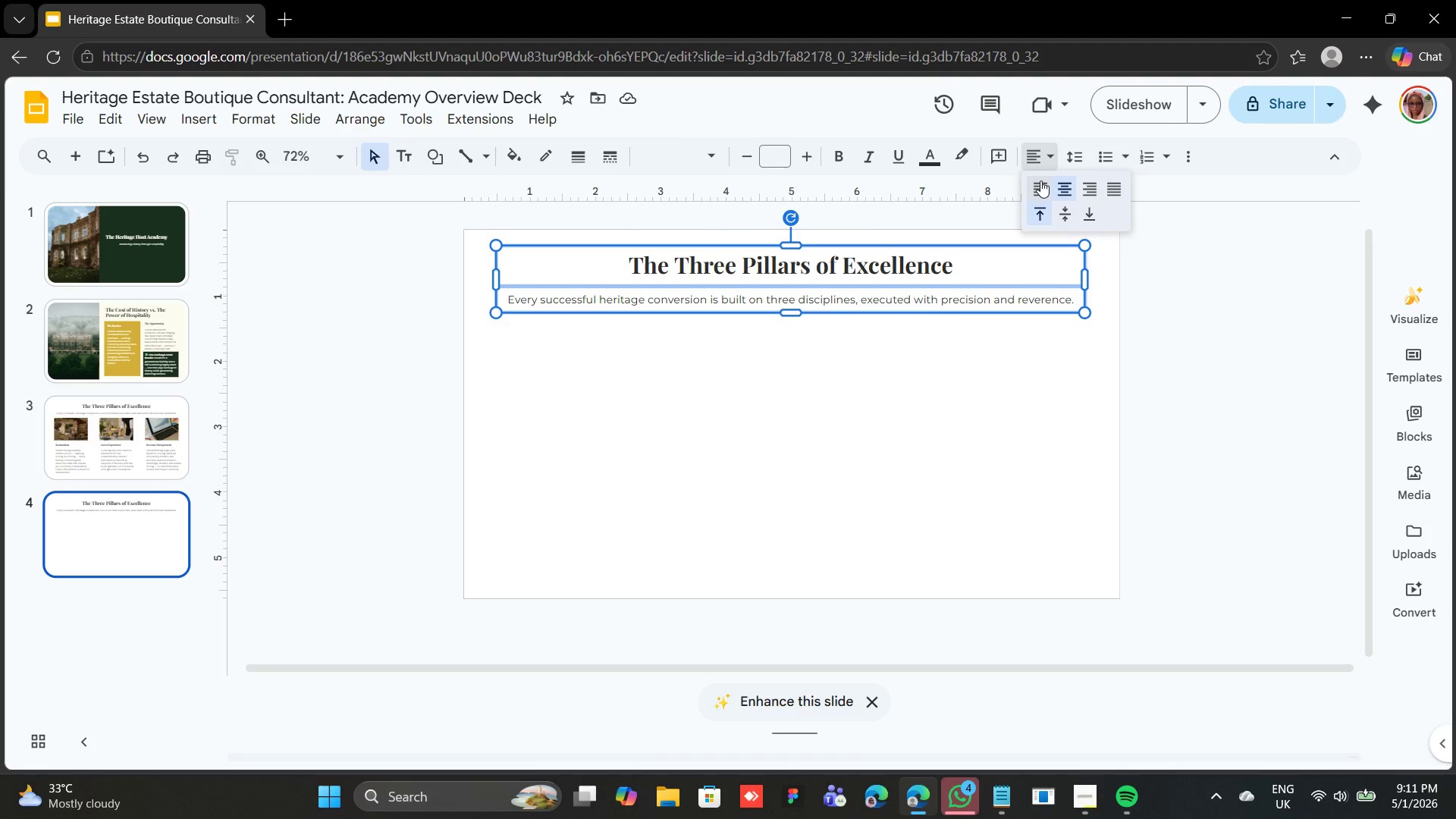 
left_click([1040, 180])
 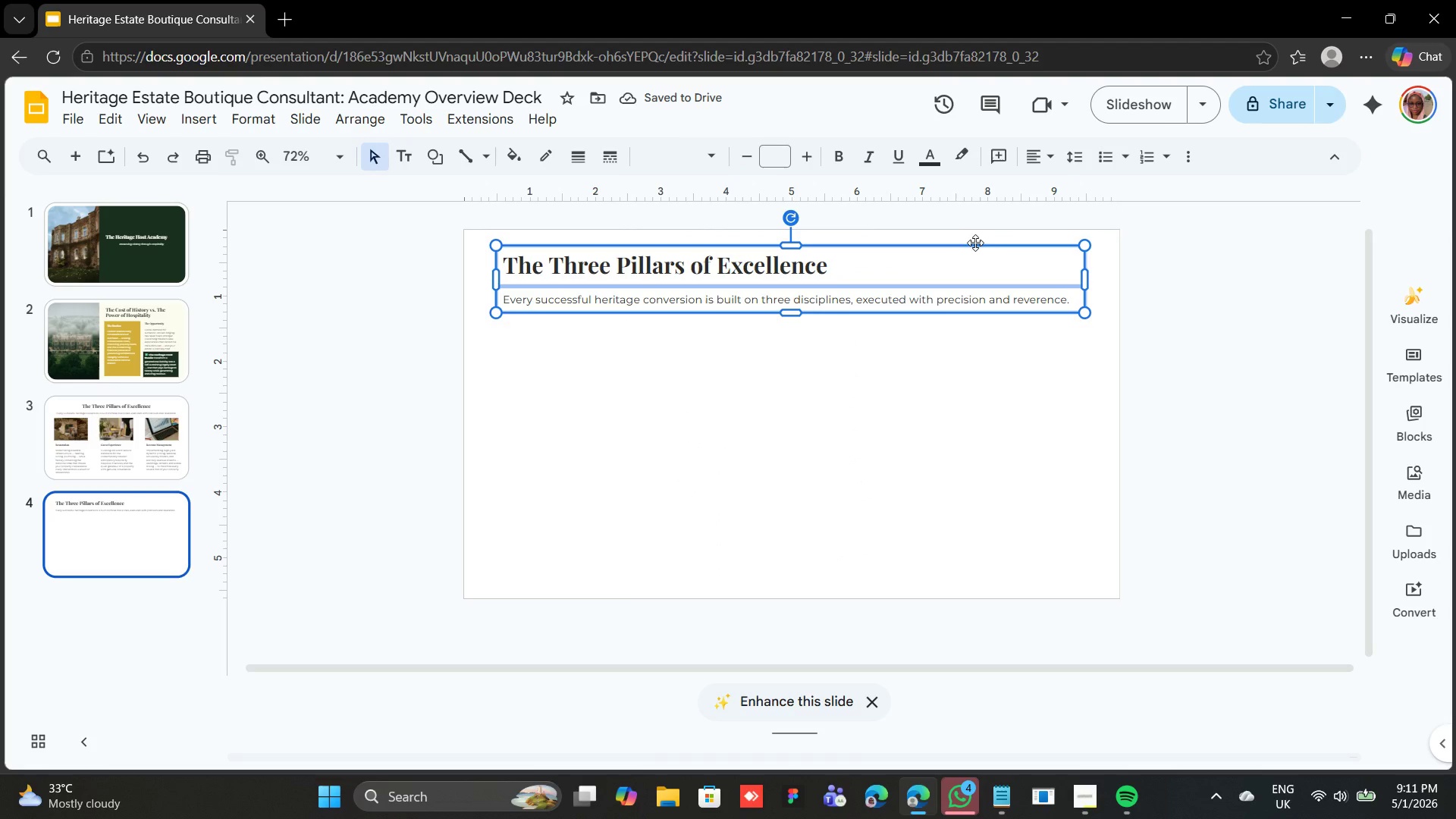 
wait(10.14)
 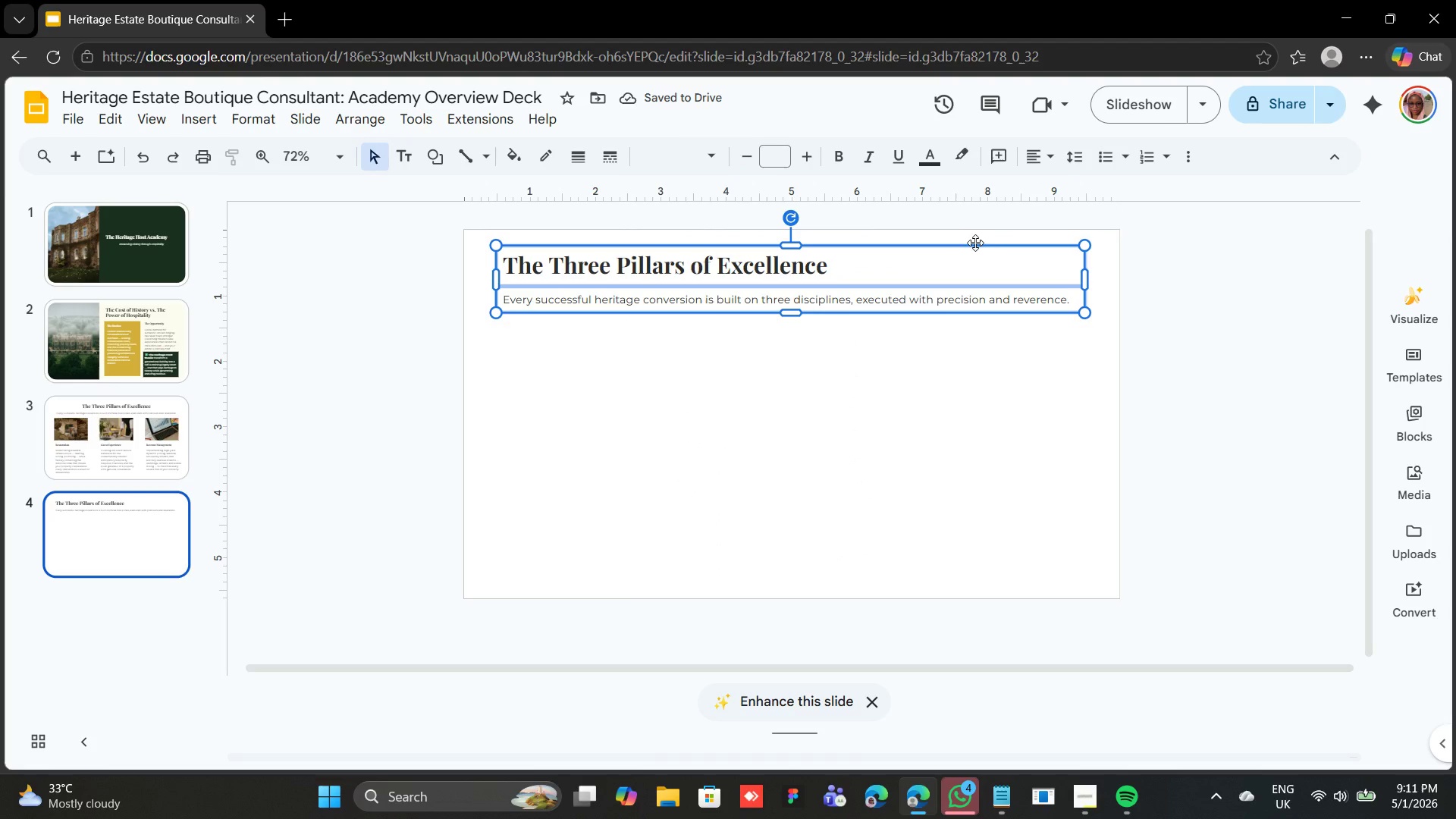 
left_click([541, 351])
 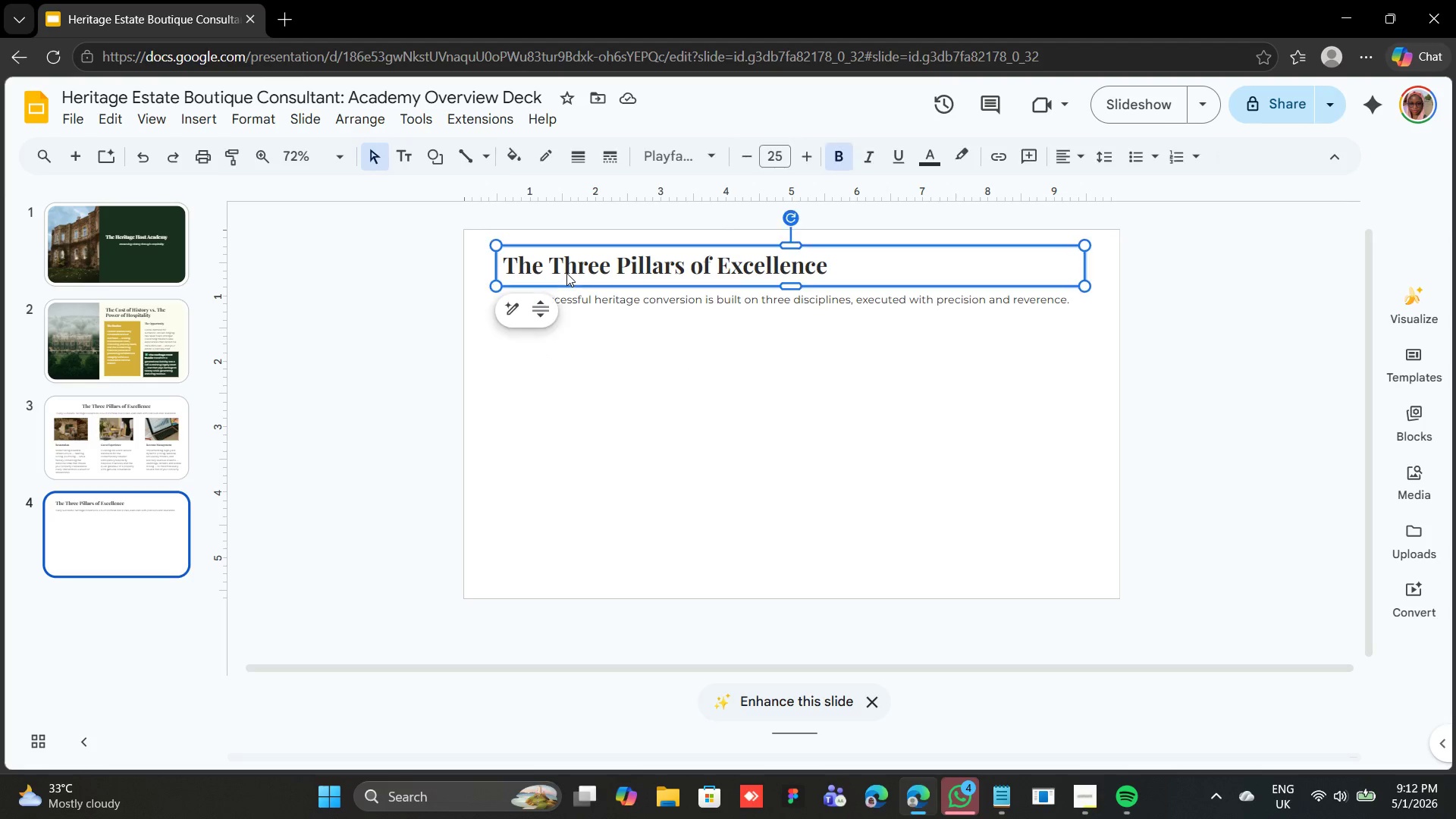 
double_click([566, 273])
 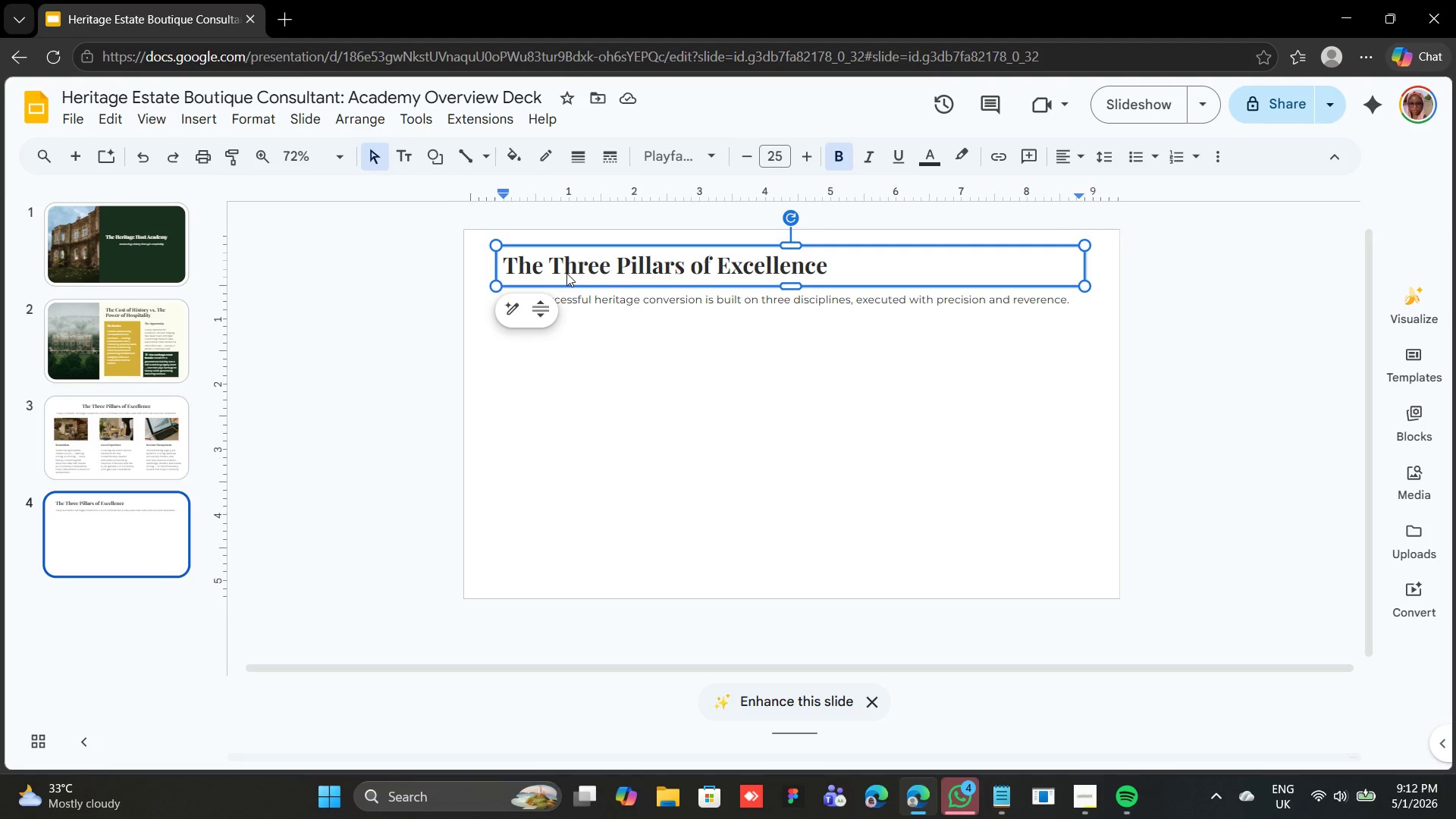 
triple_click([566, 273])
 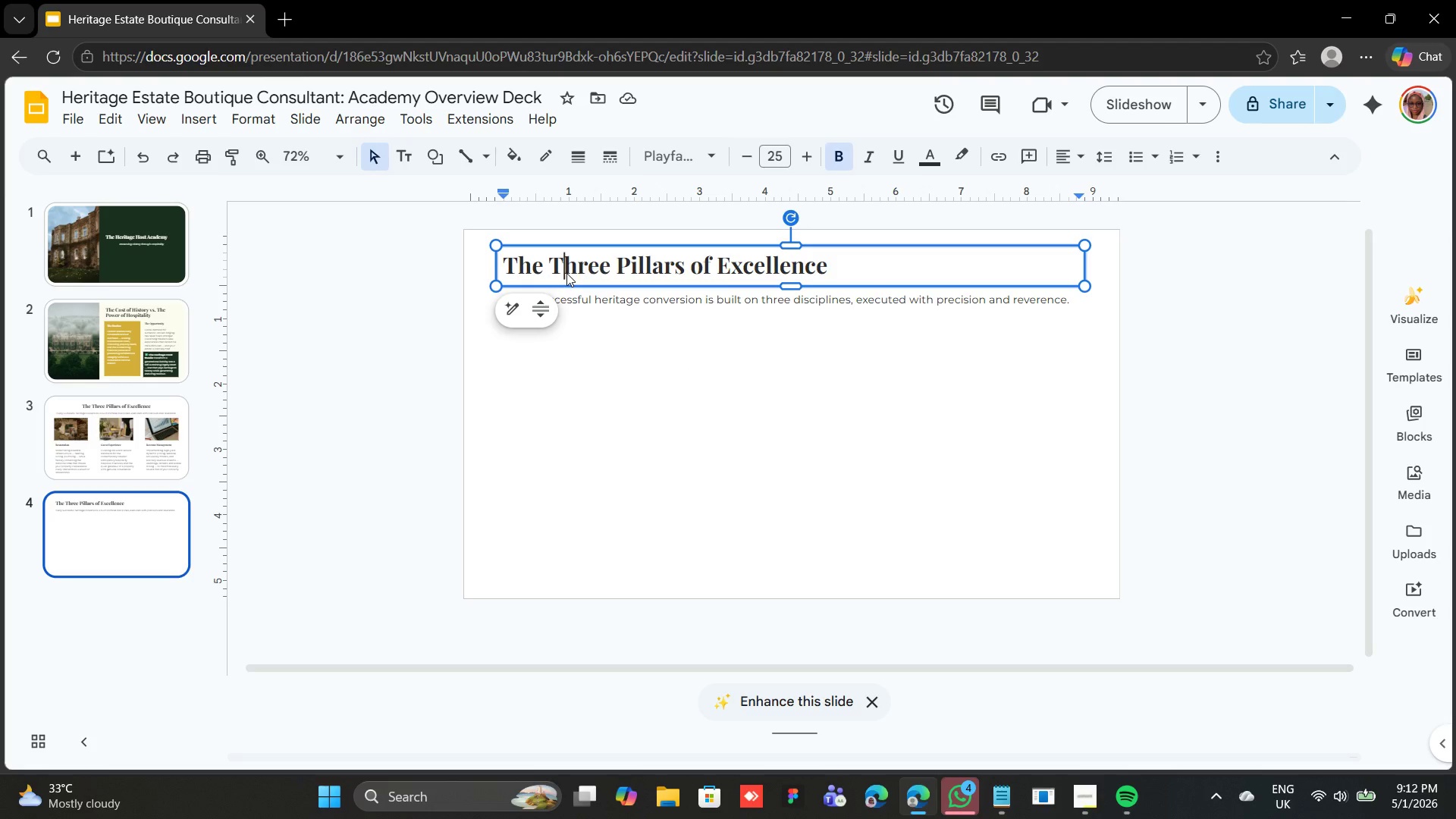 
triple_click([566, 273])
 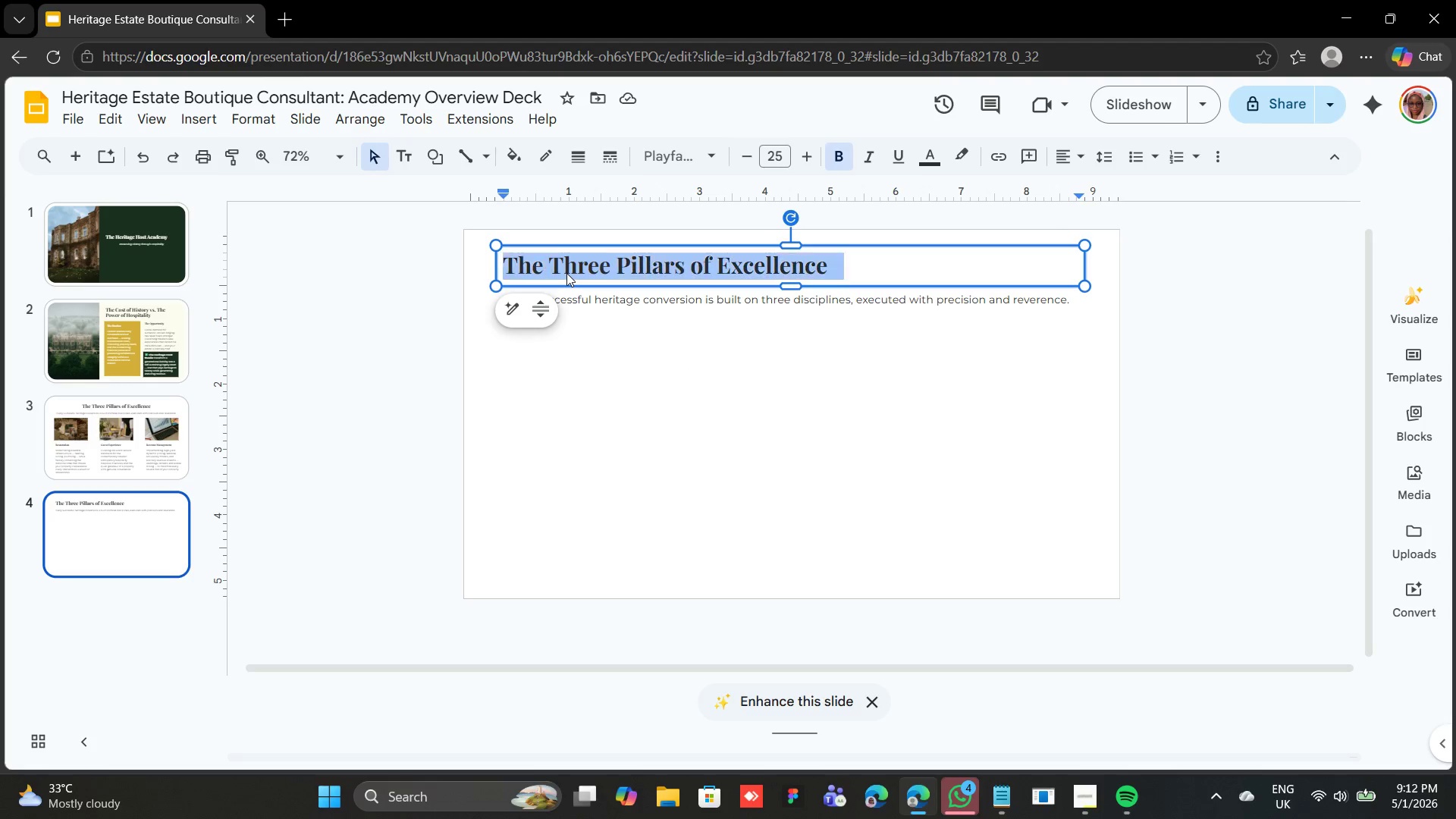 
triple_click([566, 273])
 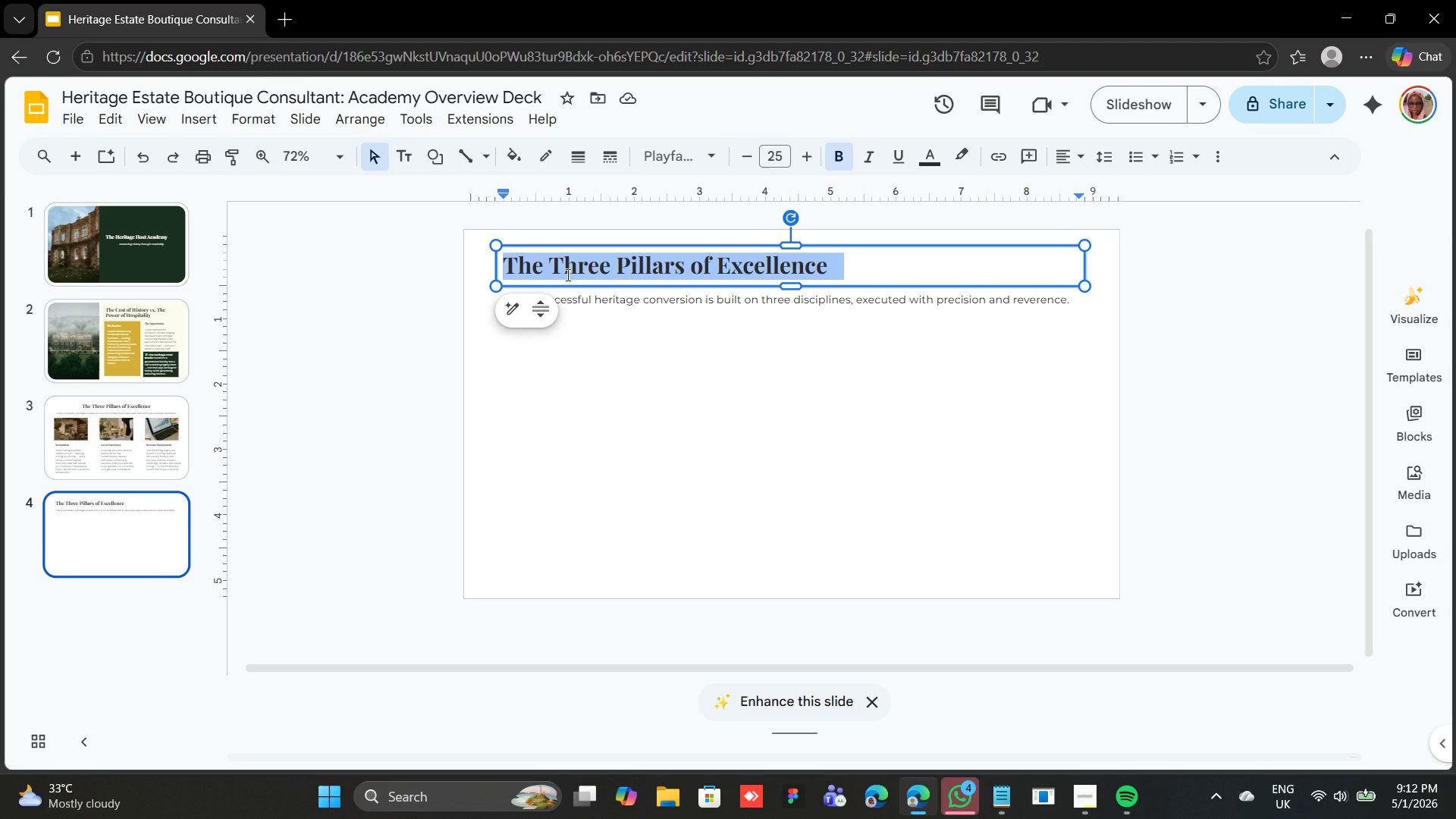 
wait(5.06)
 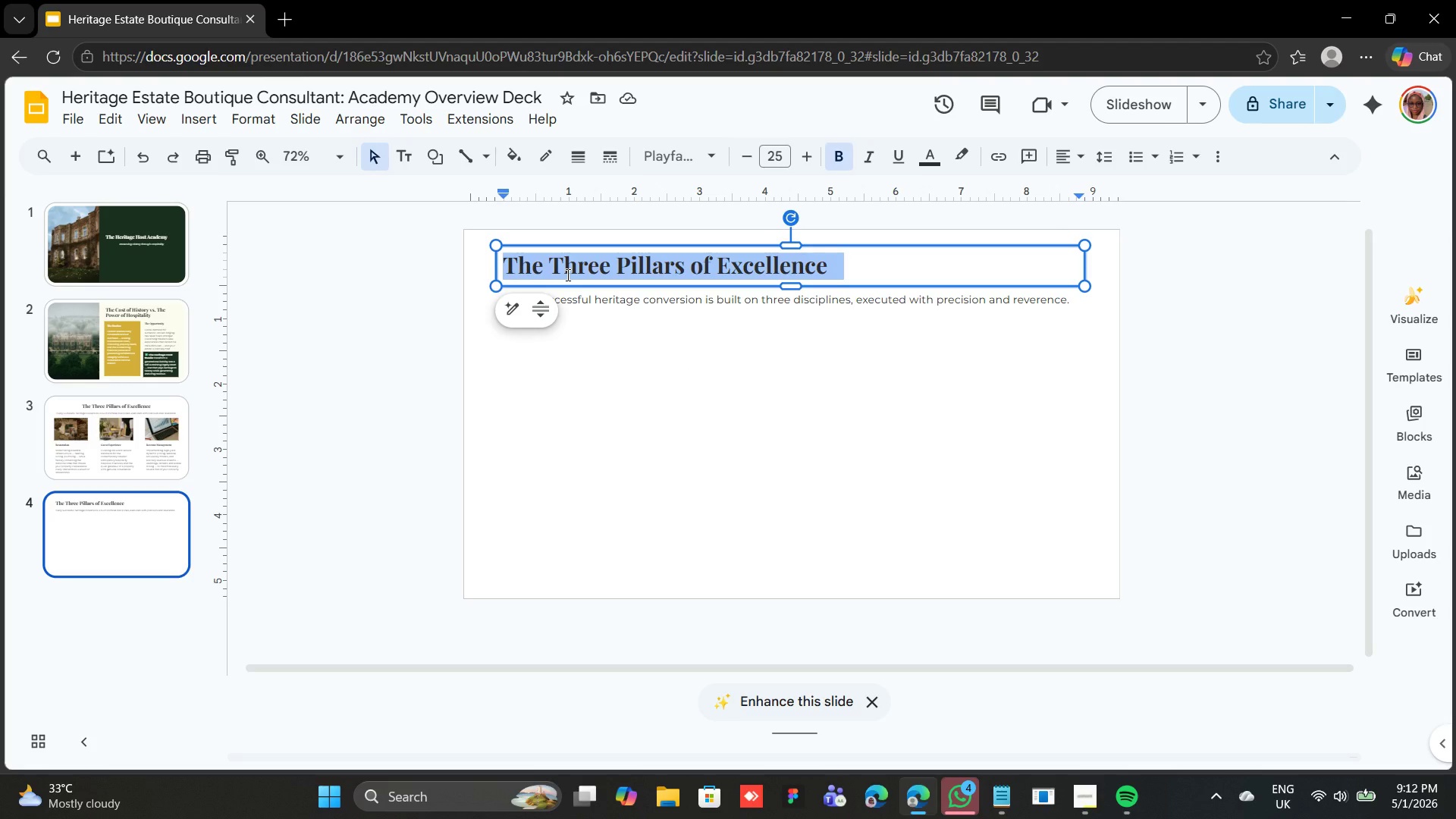 
type(The )
 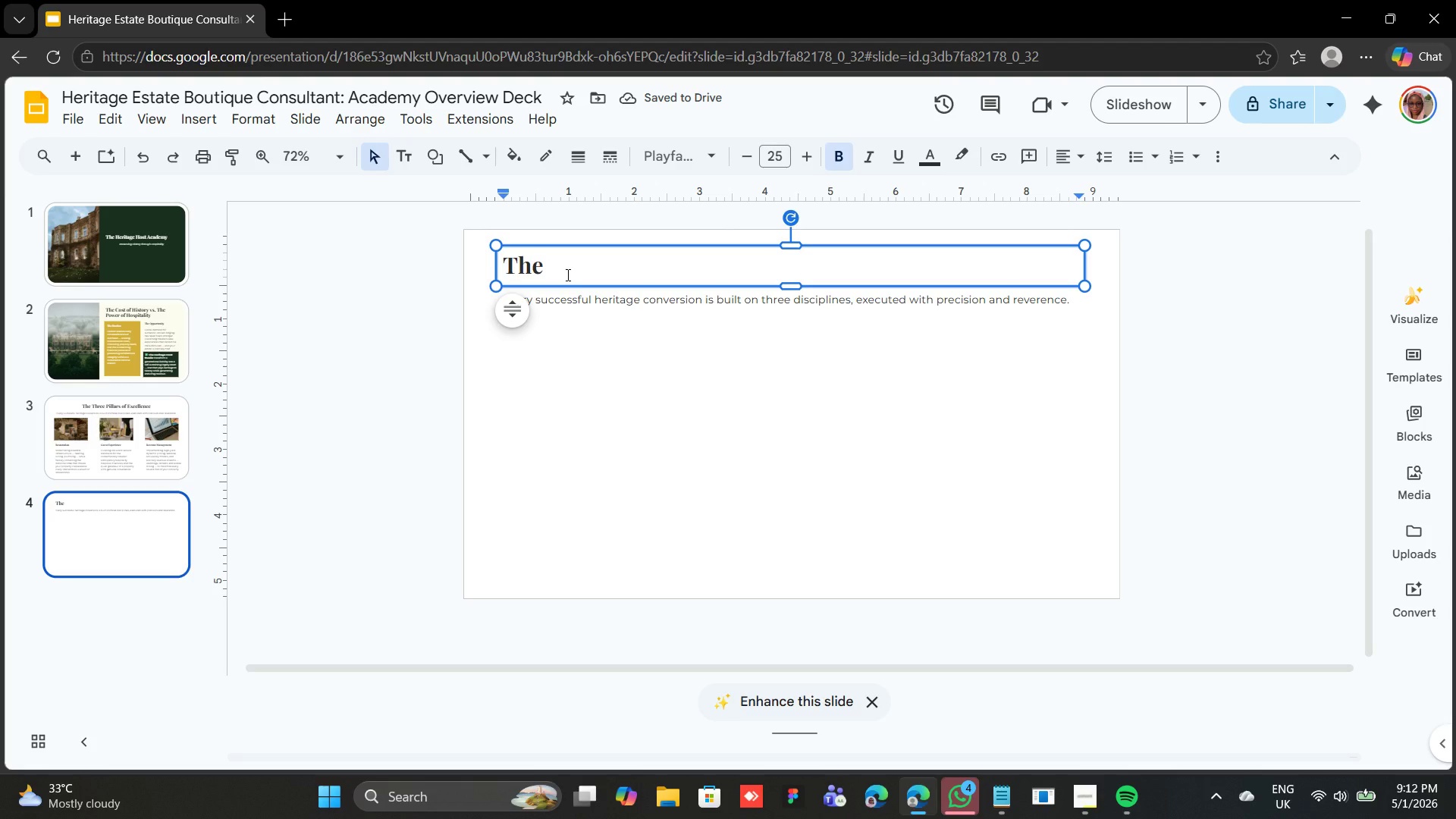 
type(Curriculum Roadmap)
 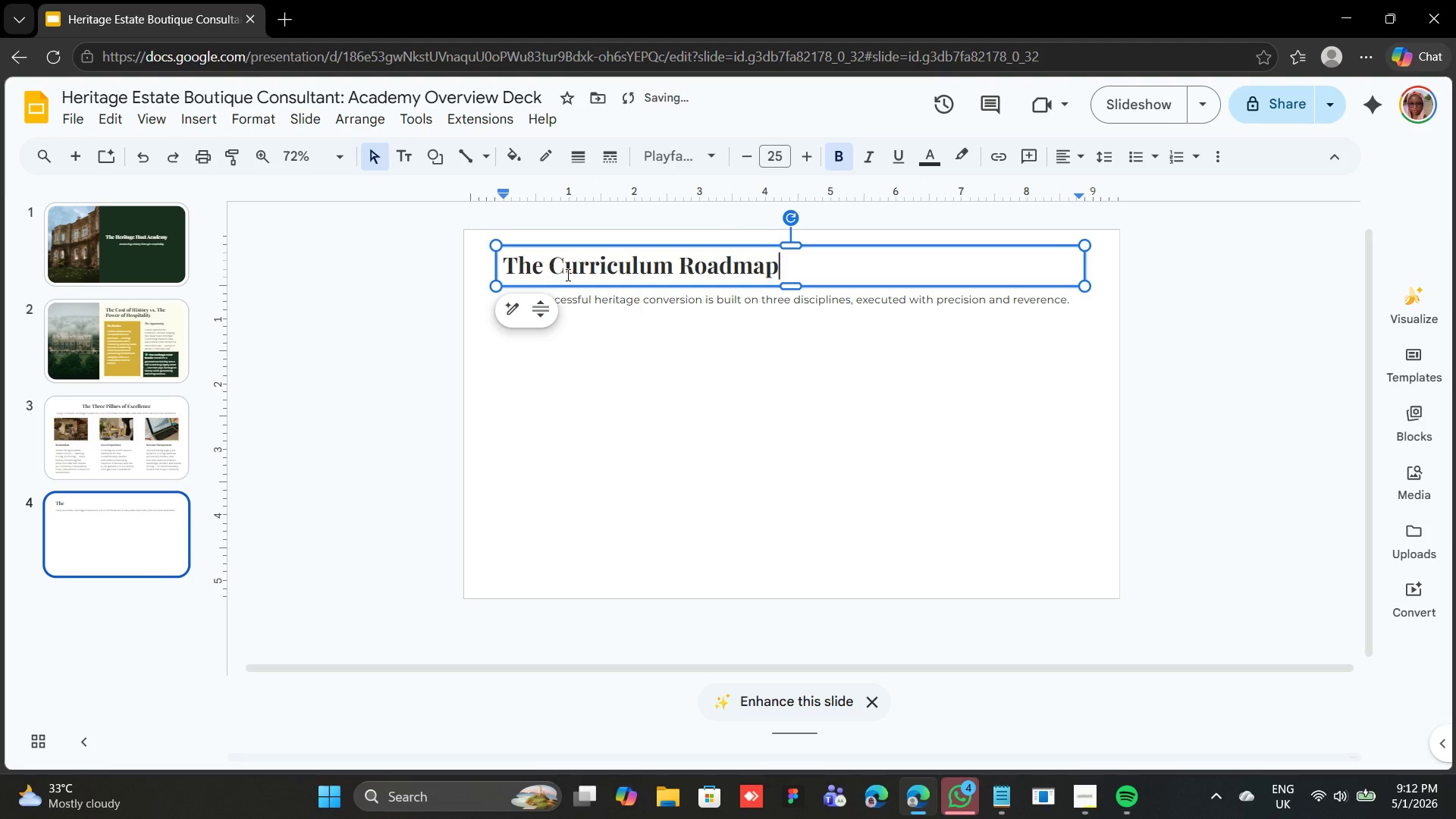 
double_click([604, 303])
 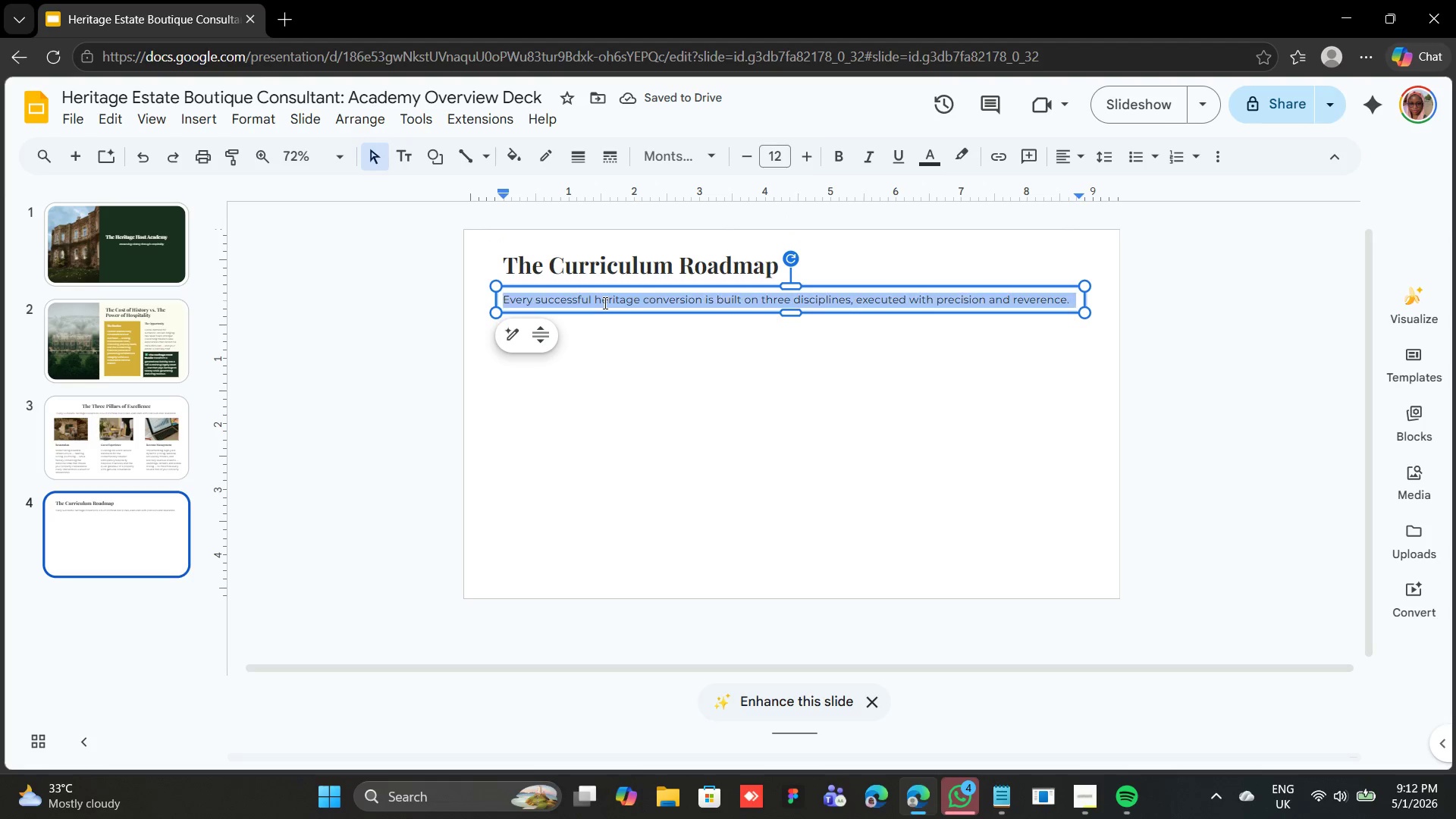 
triple_click([604, 303])
 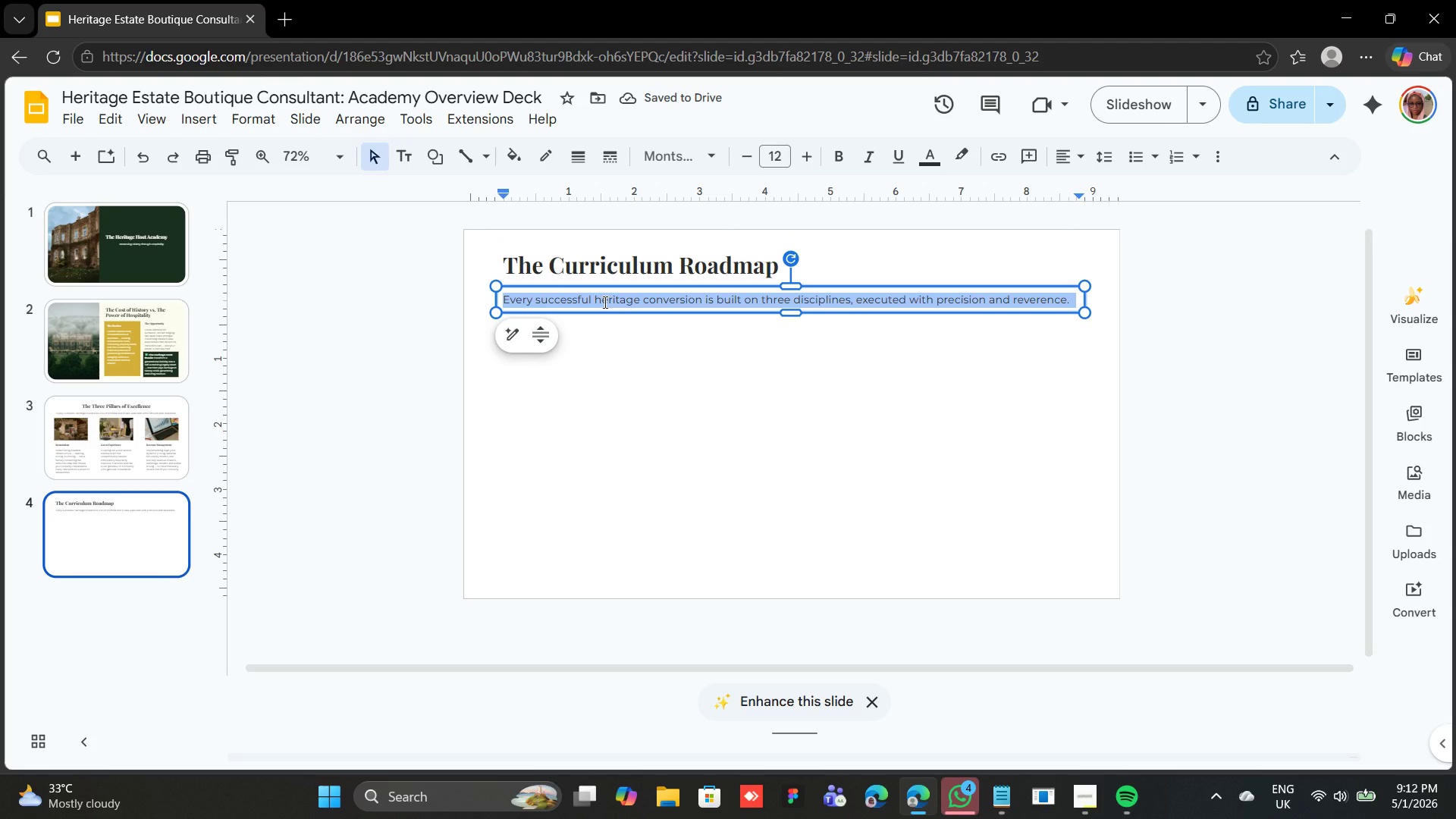 
type(A structured, four-phase journey from raw potential to )
 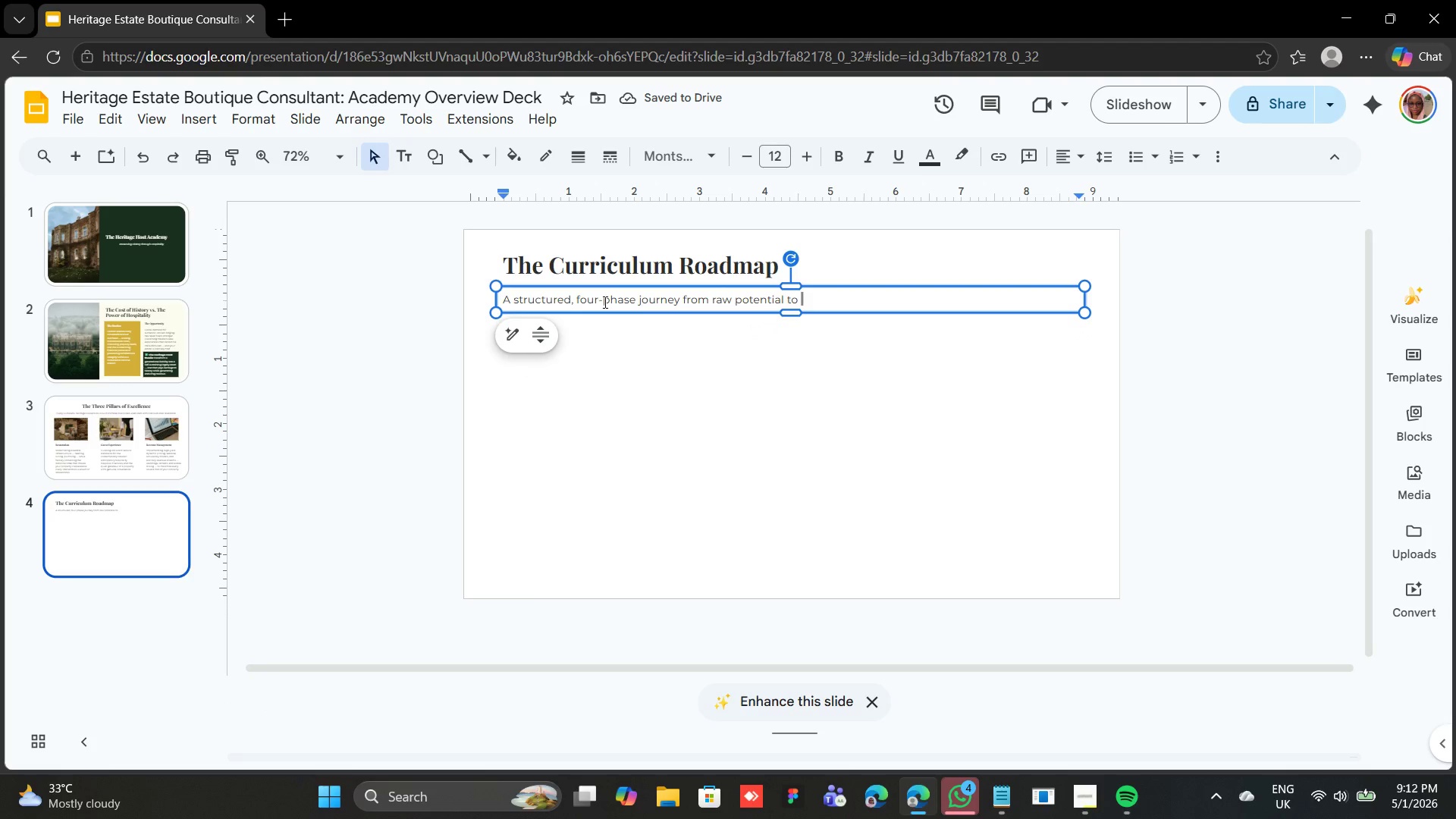 
wait(8.3)
 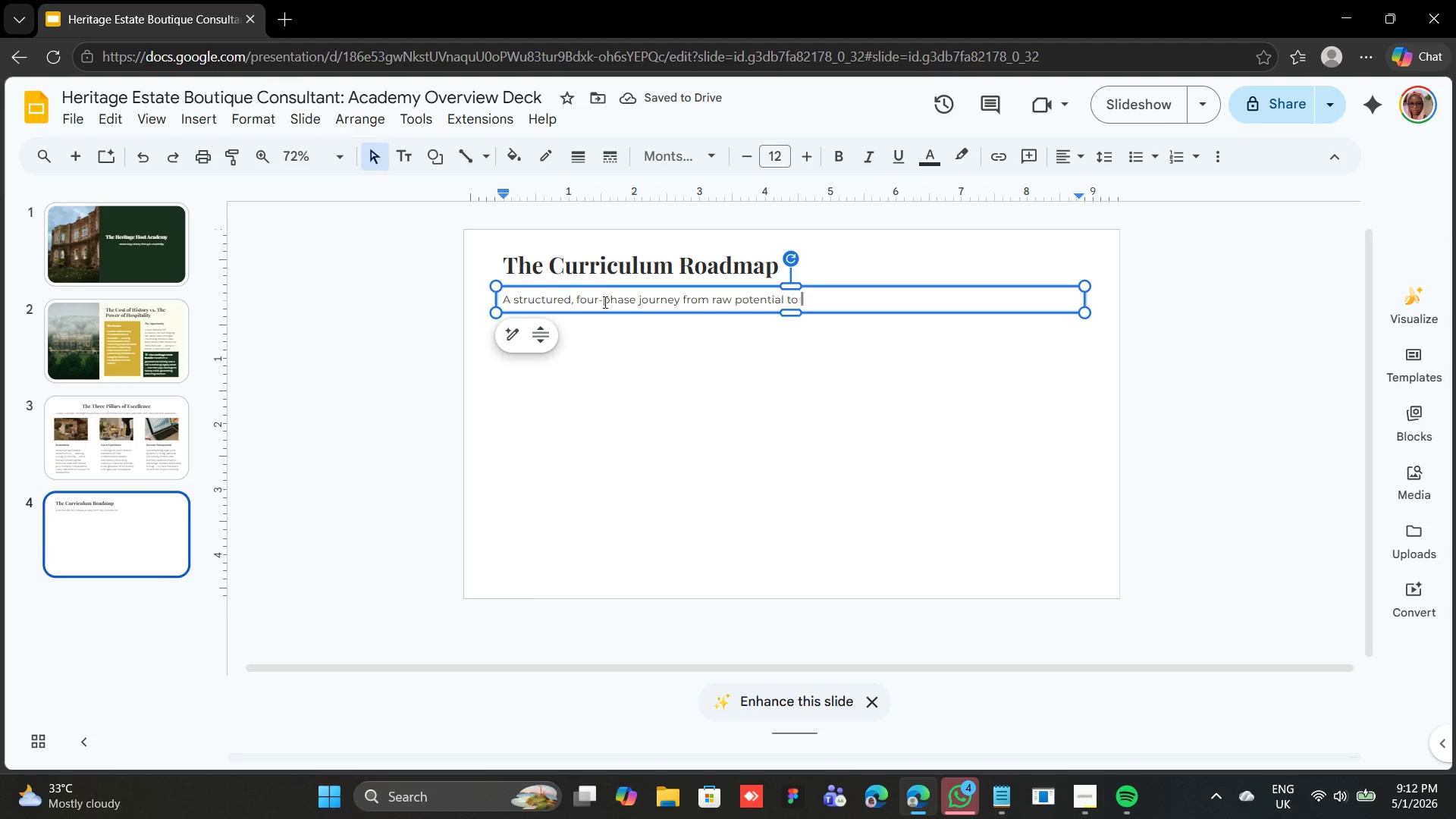 
type(fully operational boutique destination.)
 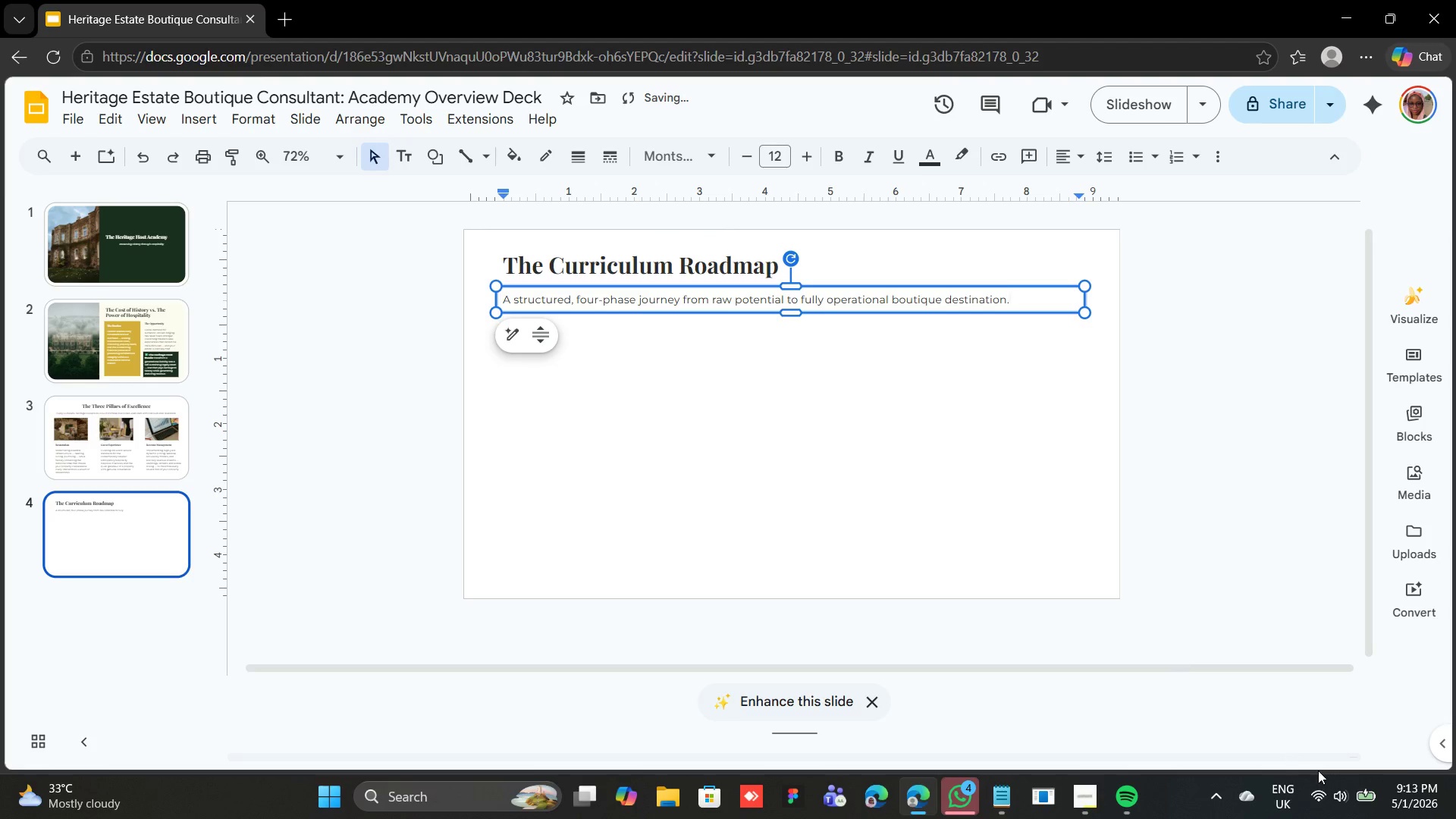 
left_click([1326, 809])
 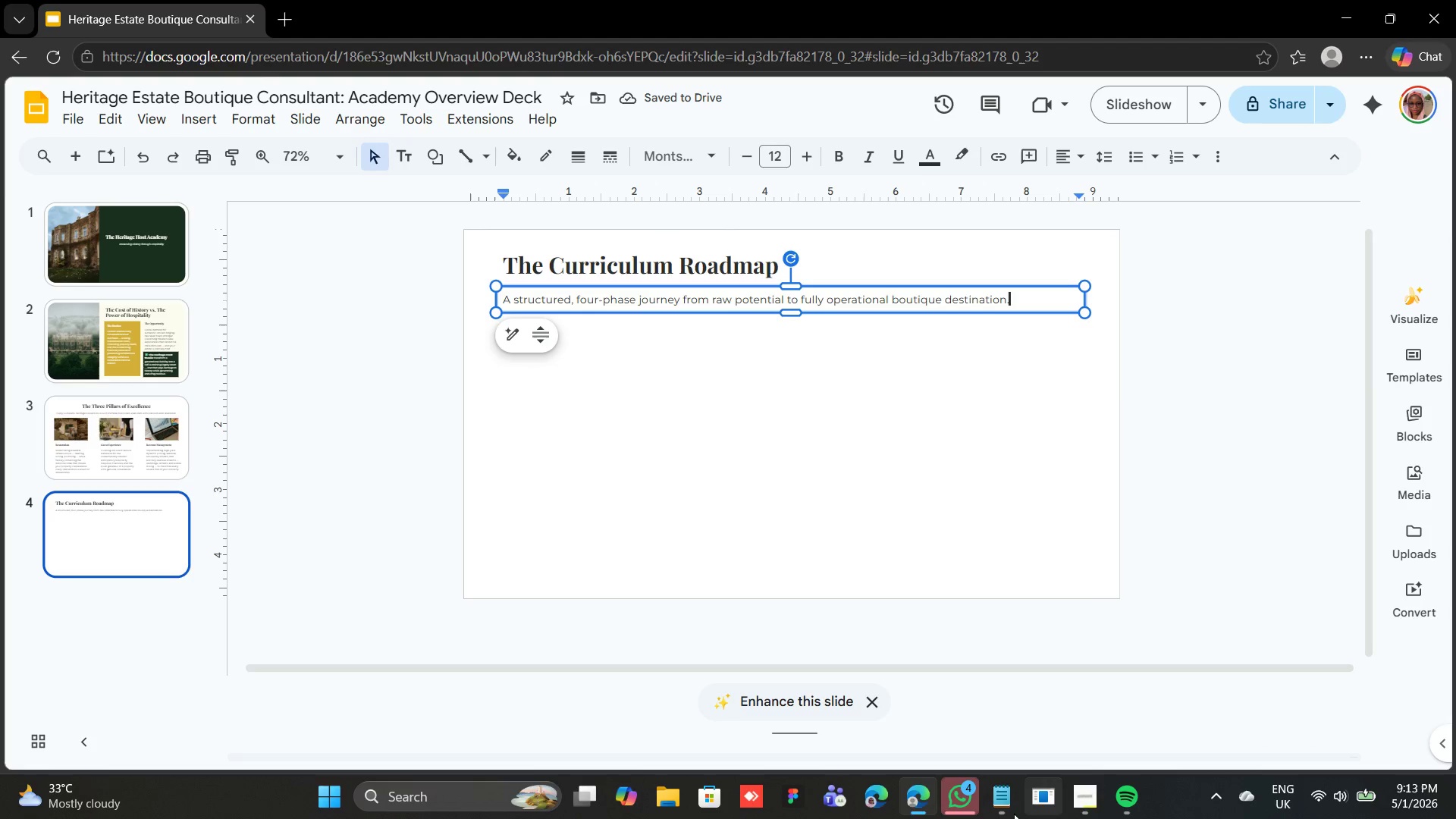 
left_click([1090, 805])